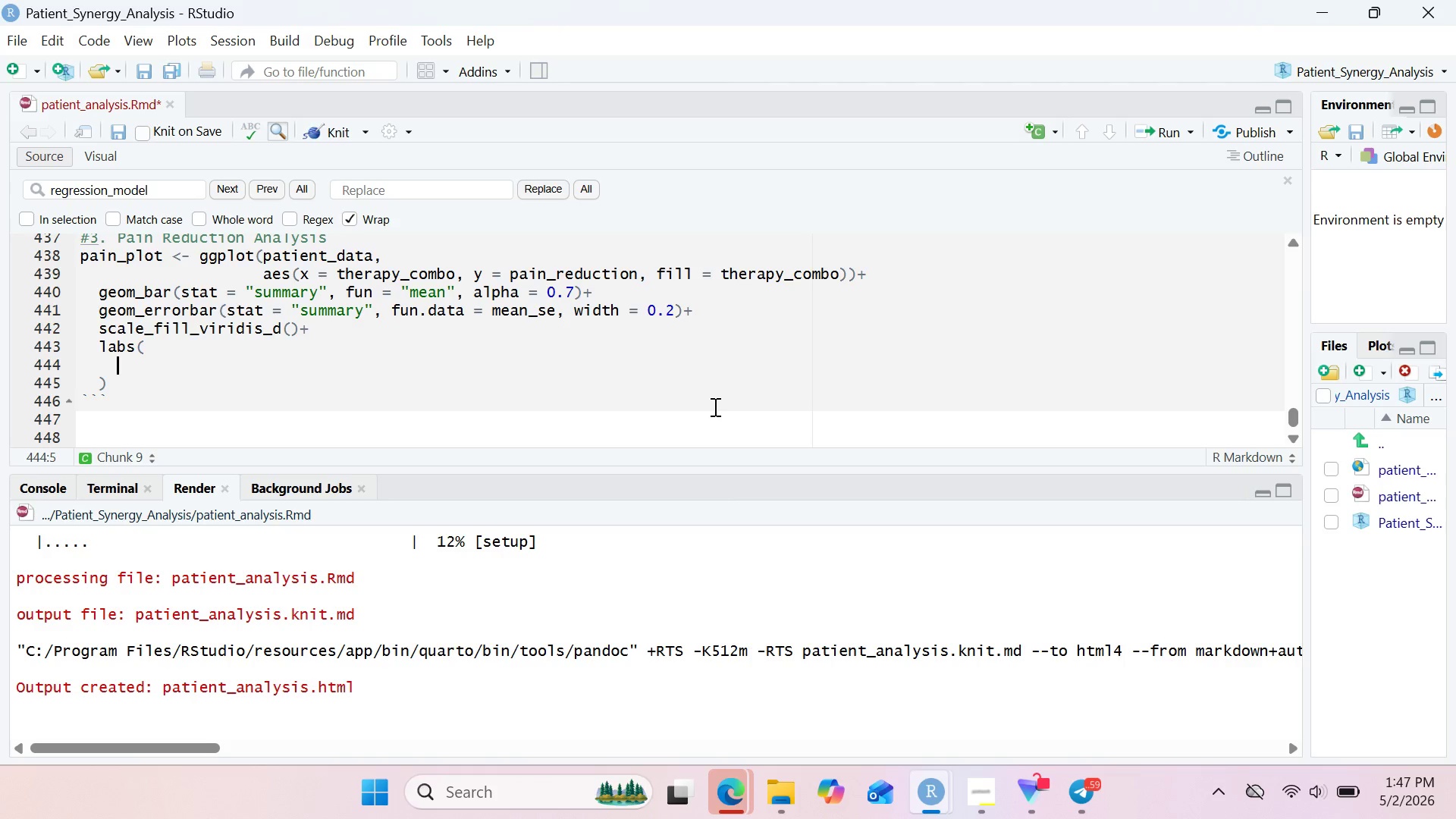 
type(title = "average Pain Reduction by Tehrapy Combination)
 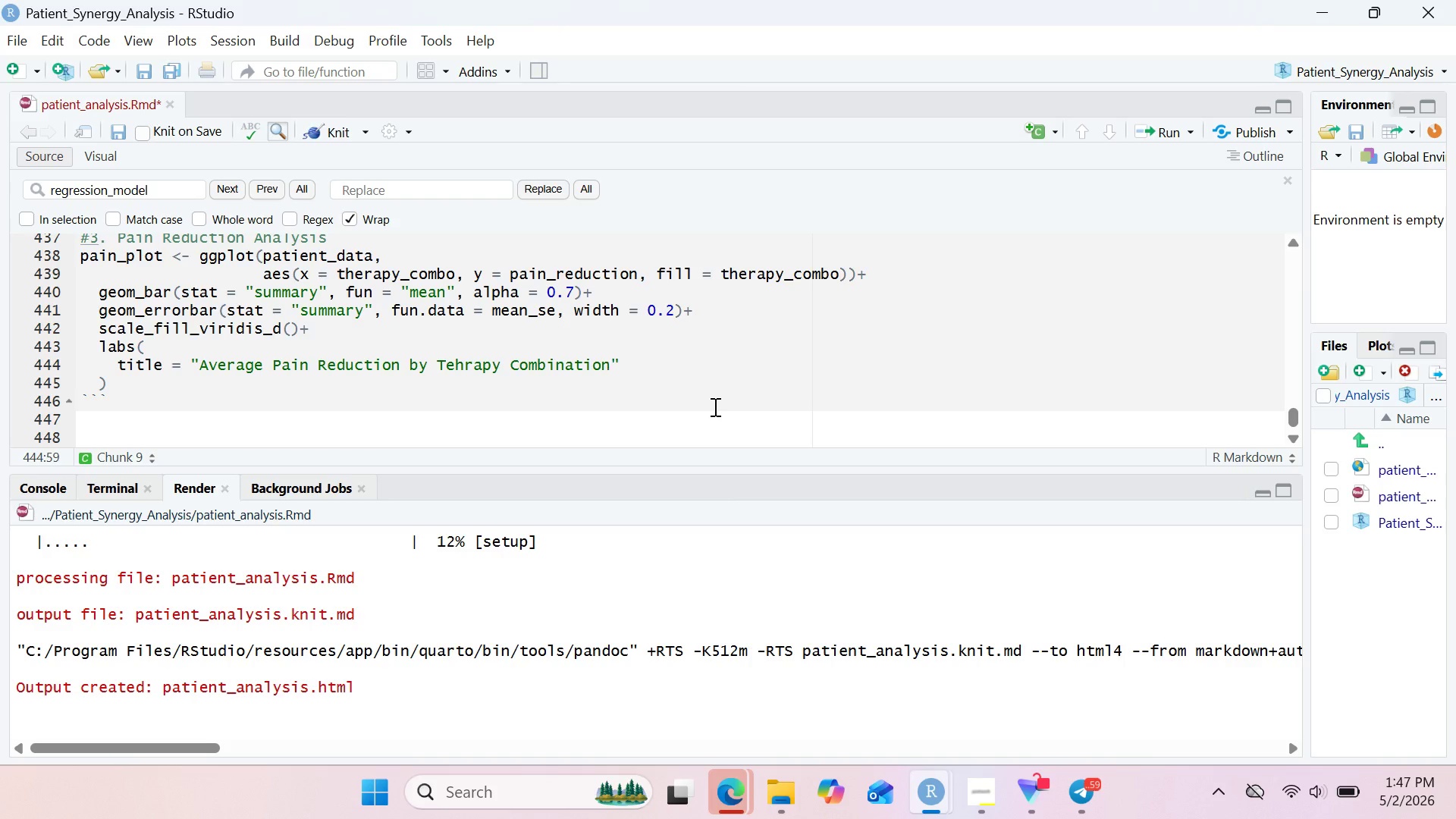 
key(ArrowRight)
 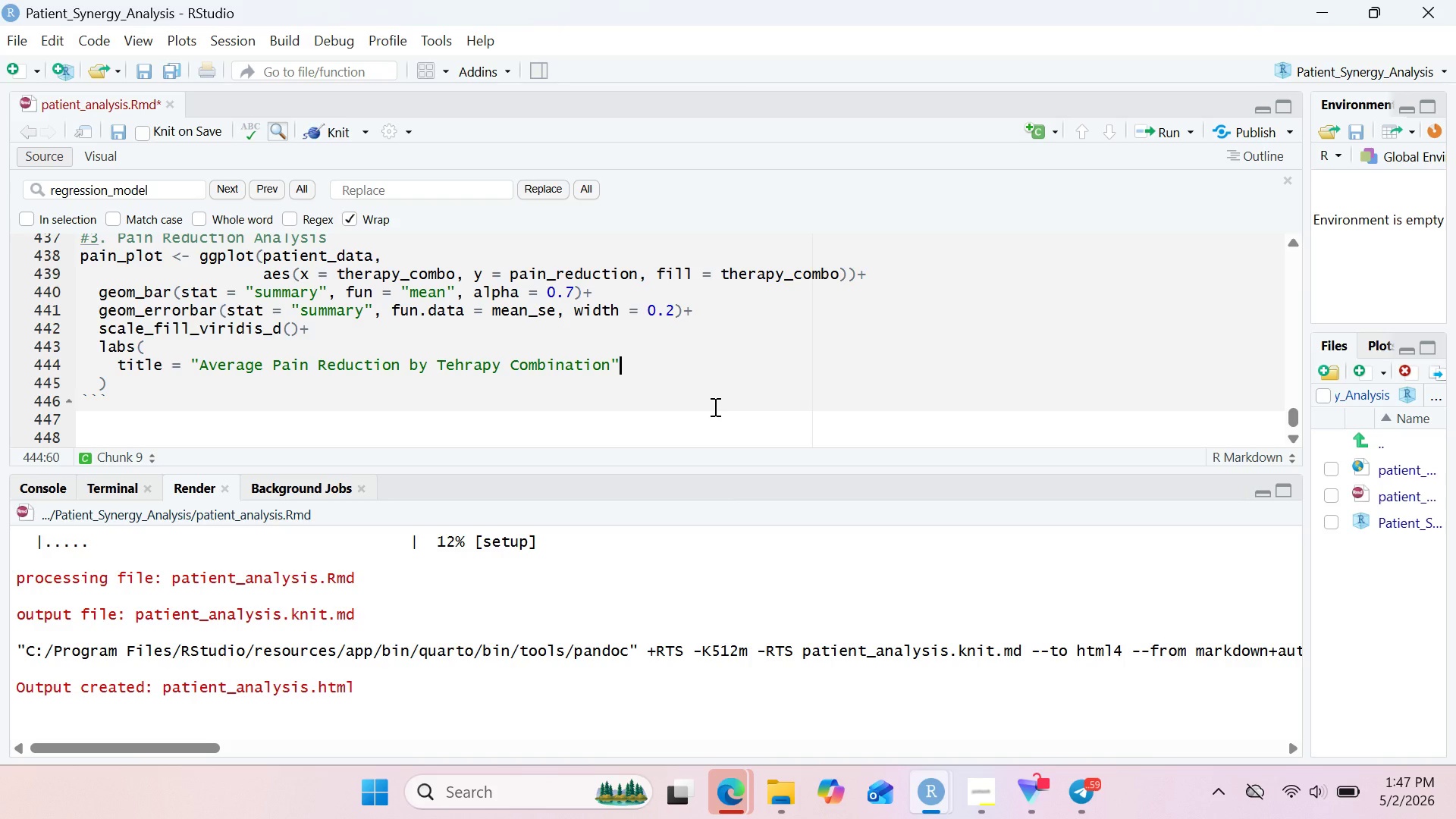 
key(Comma)
 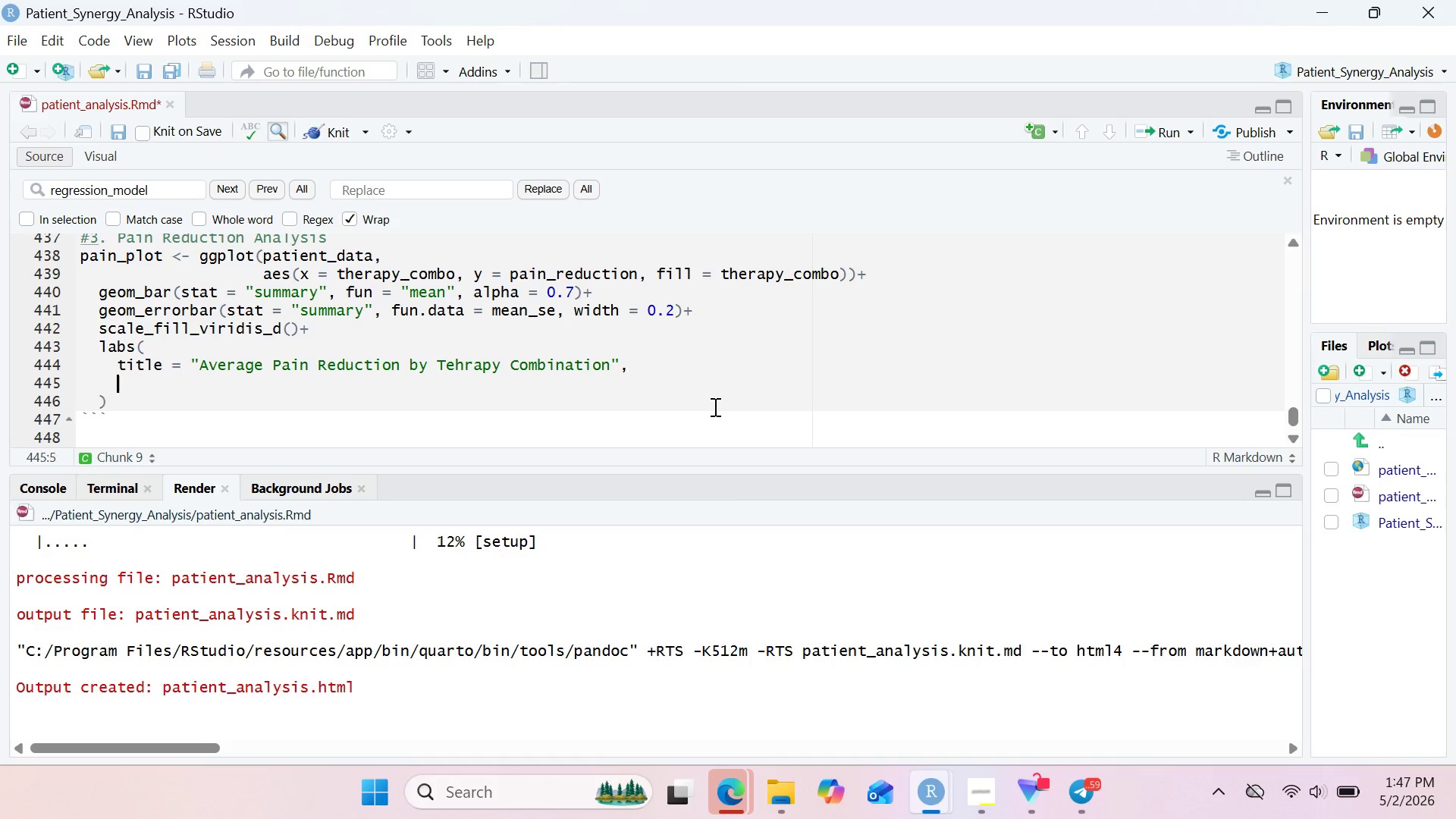 
key(Enter)
 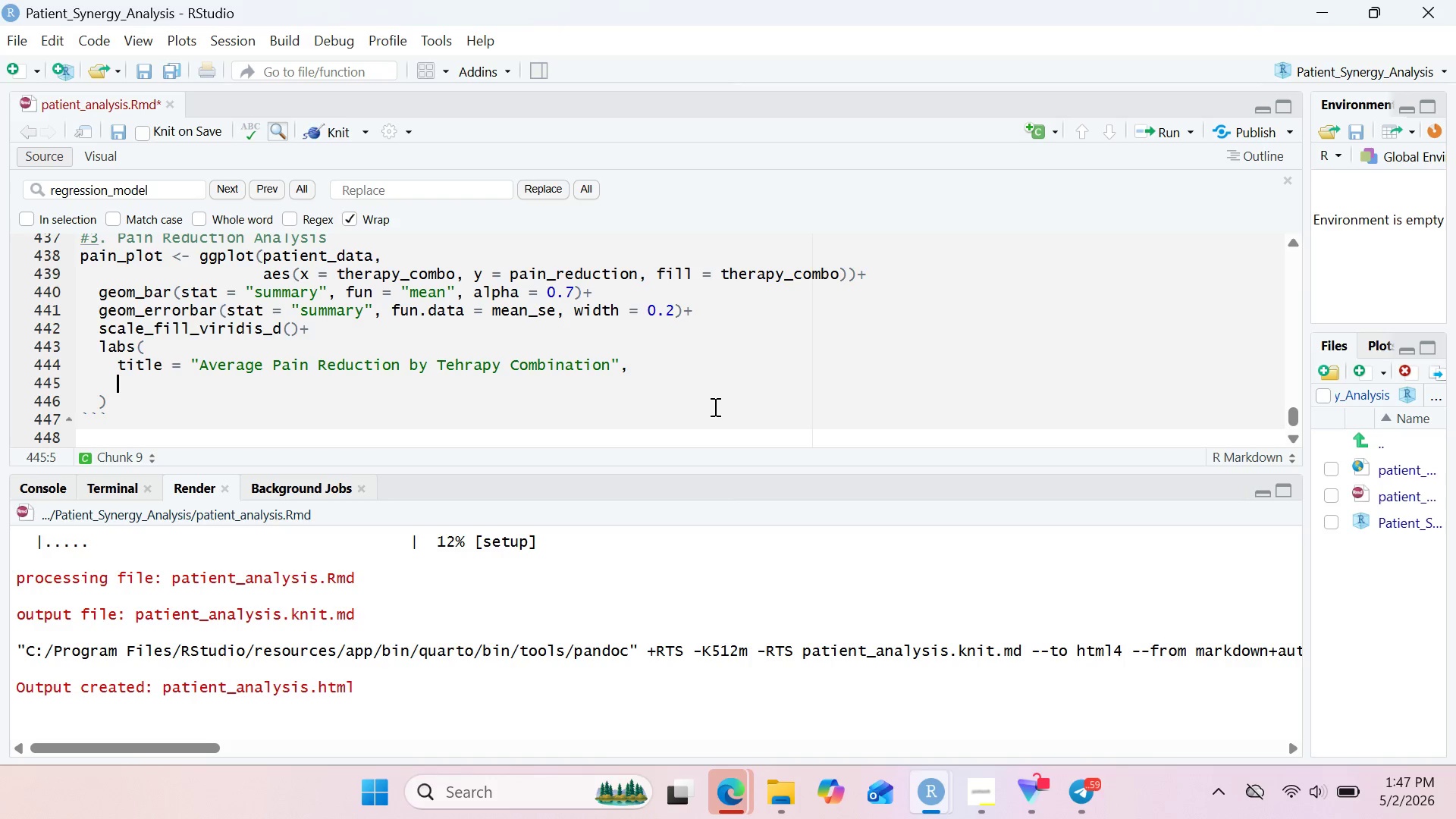 
wait(13.06)
 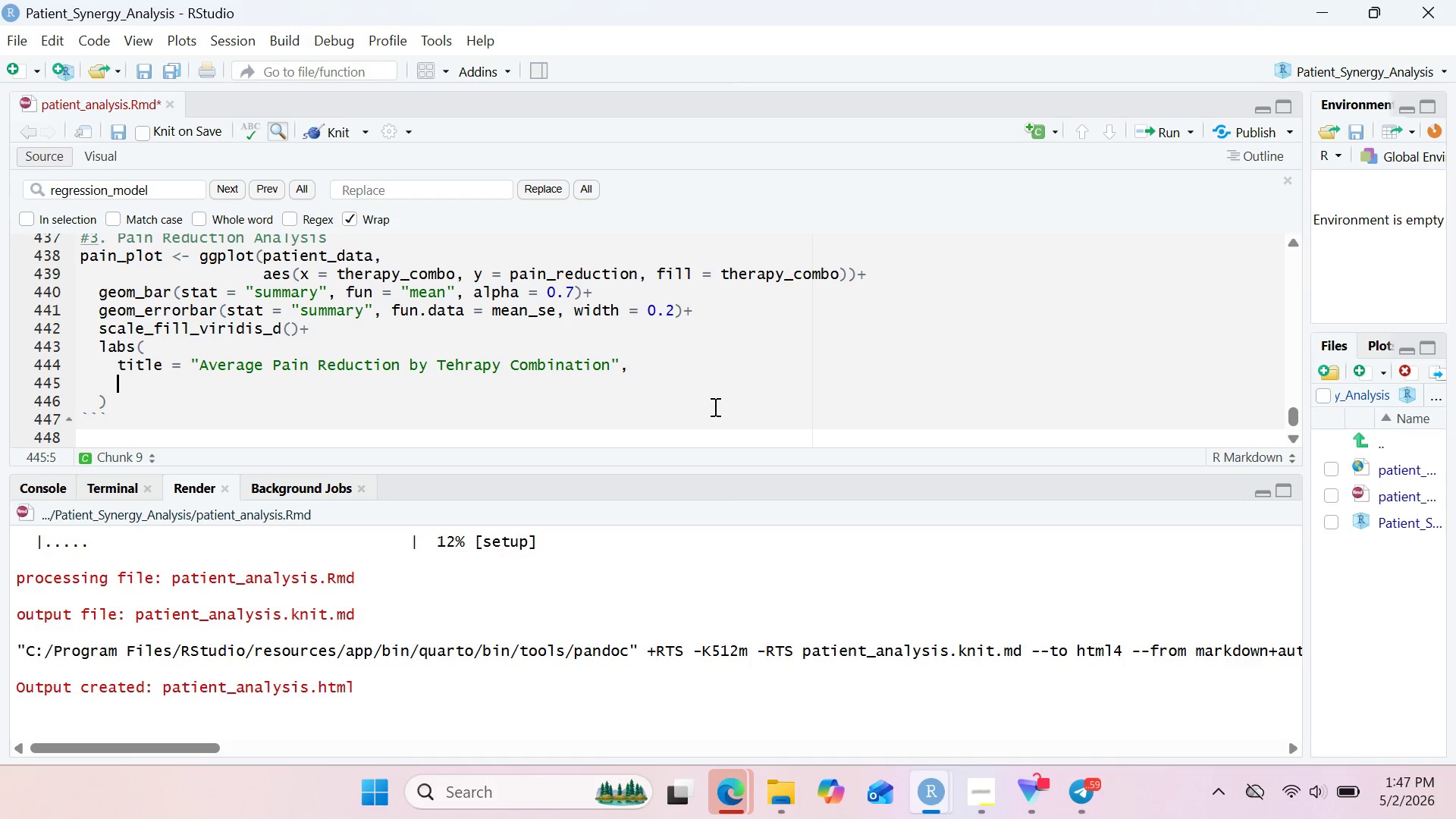 
left_click([985, 786])